 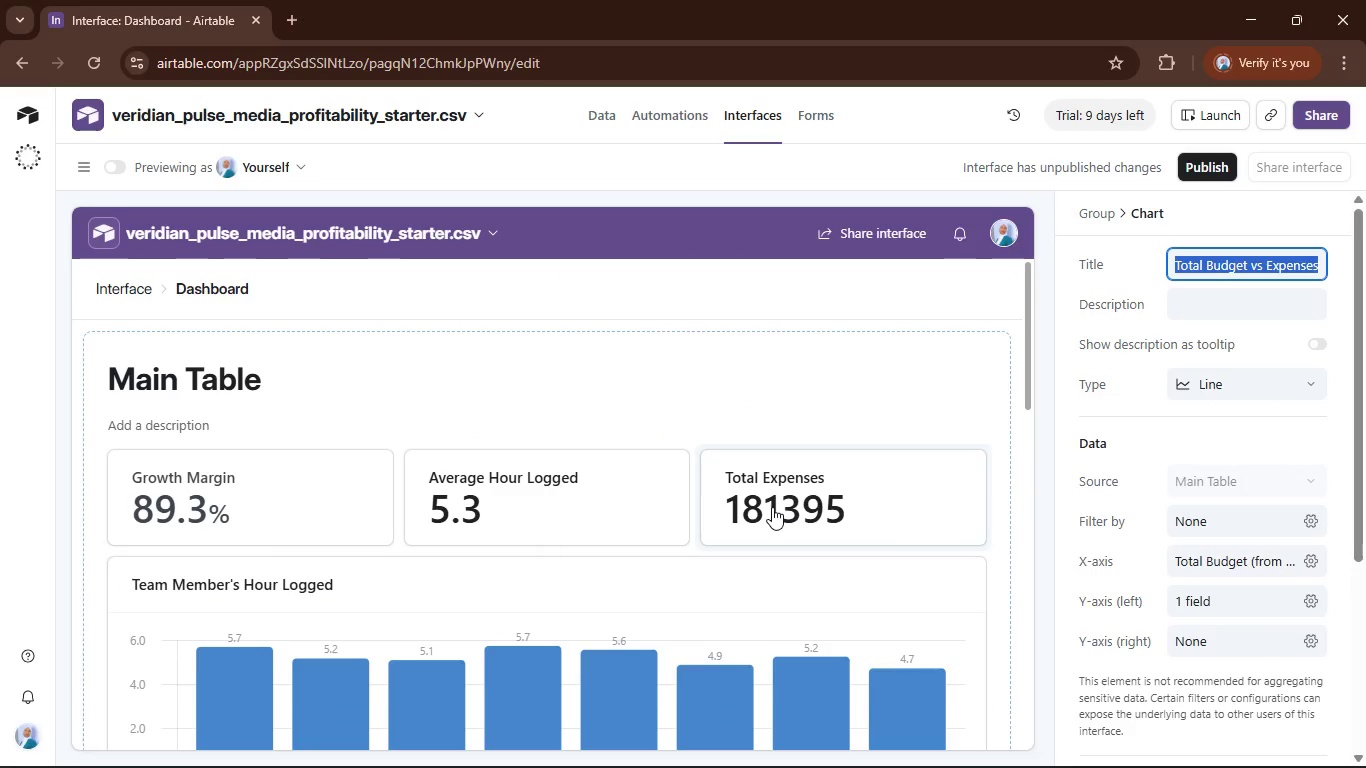 
scroll: coordinate [847, 484], scroll_direction: down, amount: 10.0
 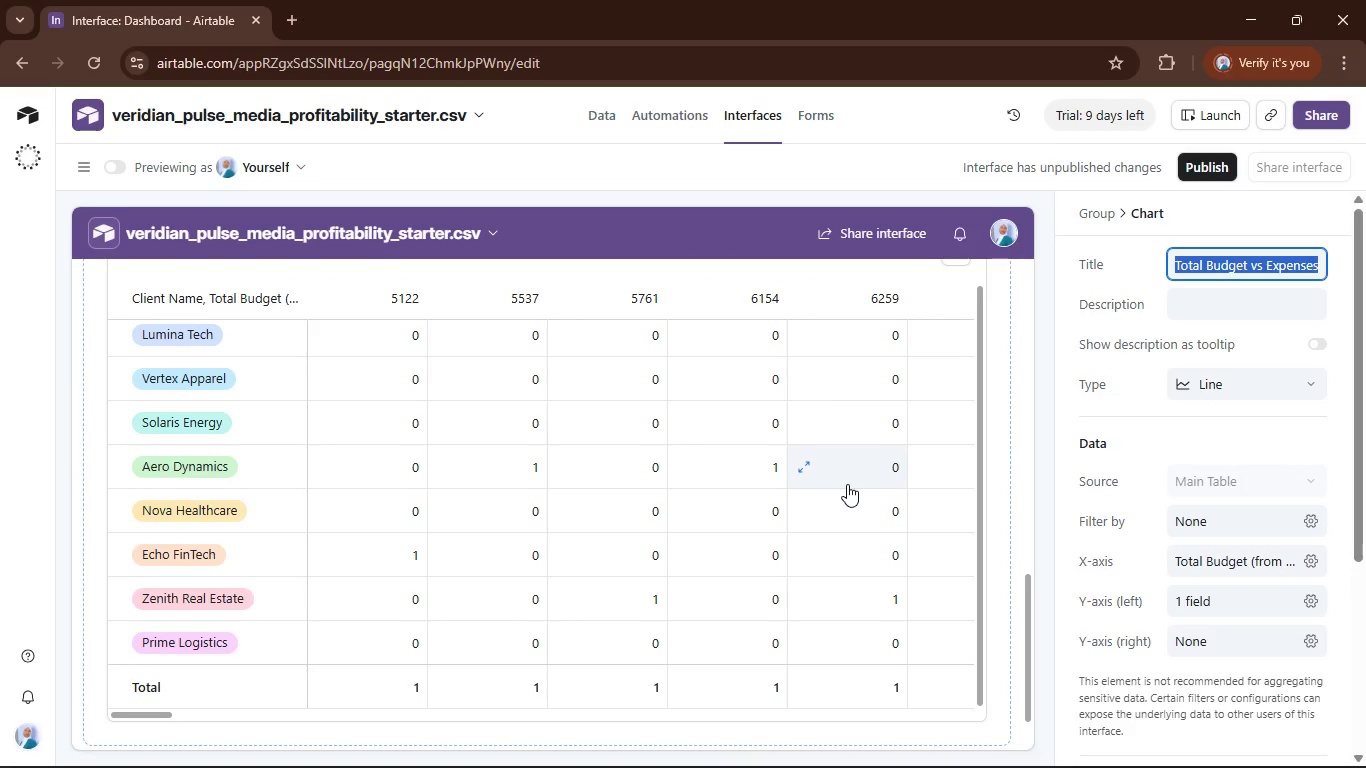 
scroll: coordinate [847, 484], scroll_direction: up, amount: 4.0
 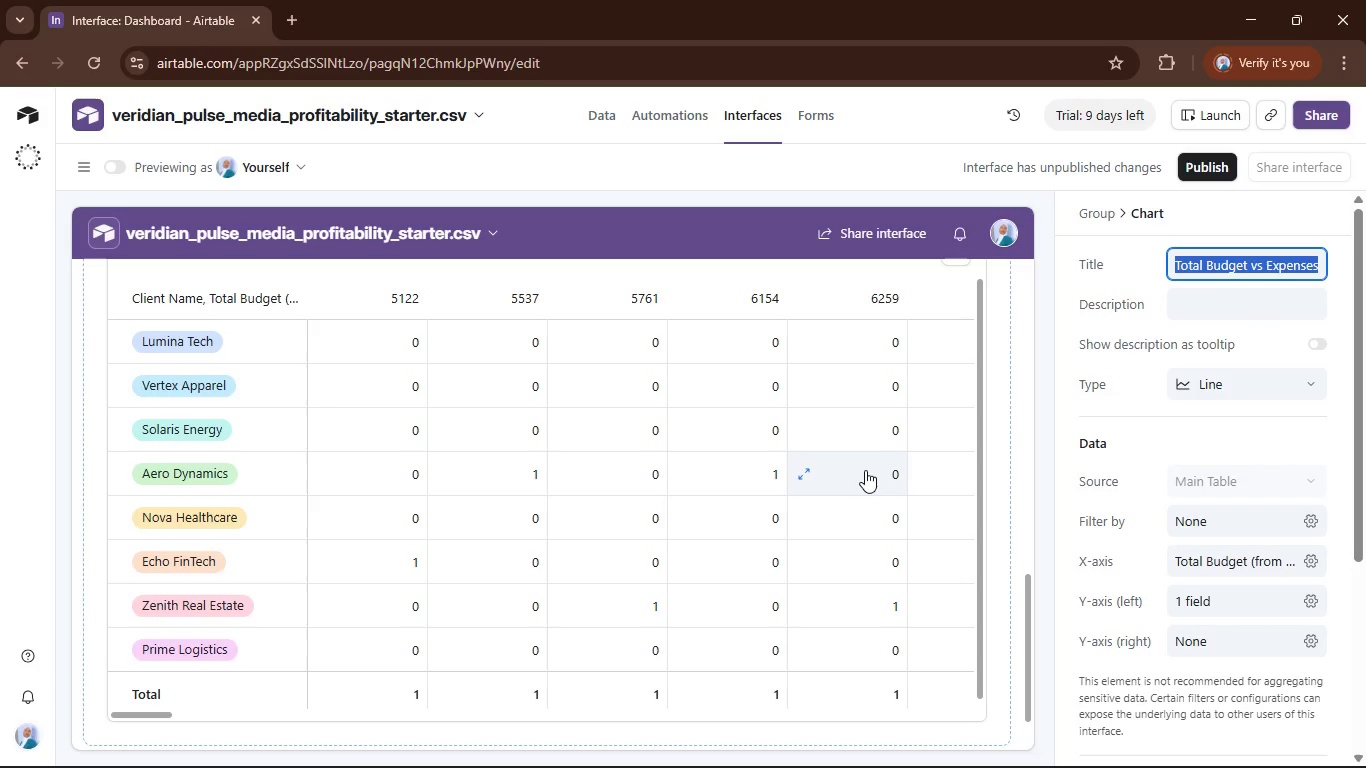 
wait(14.81)
 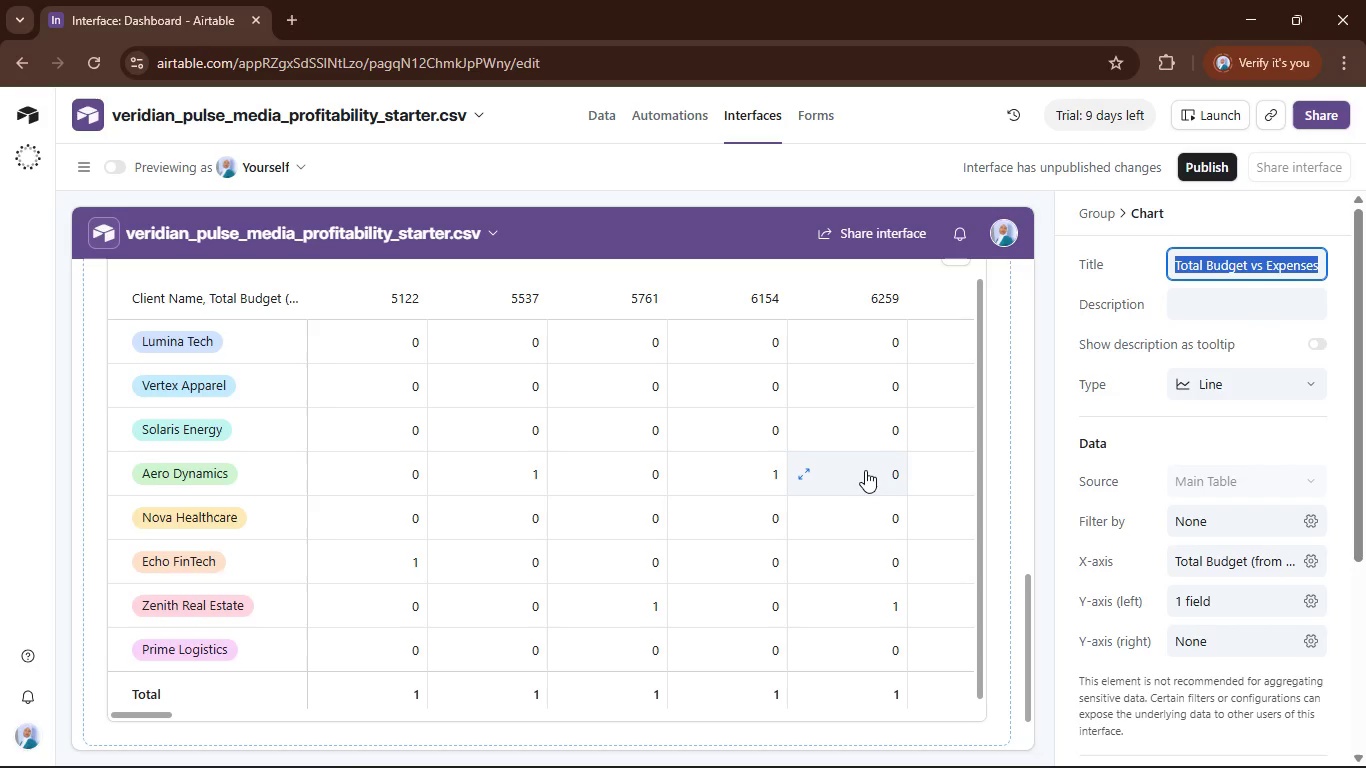 
scroll: coordinate [985, 502], scroll_direction: up, amount: 11.0
 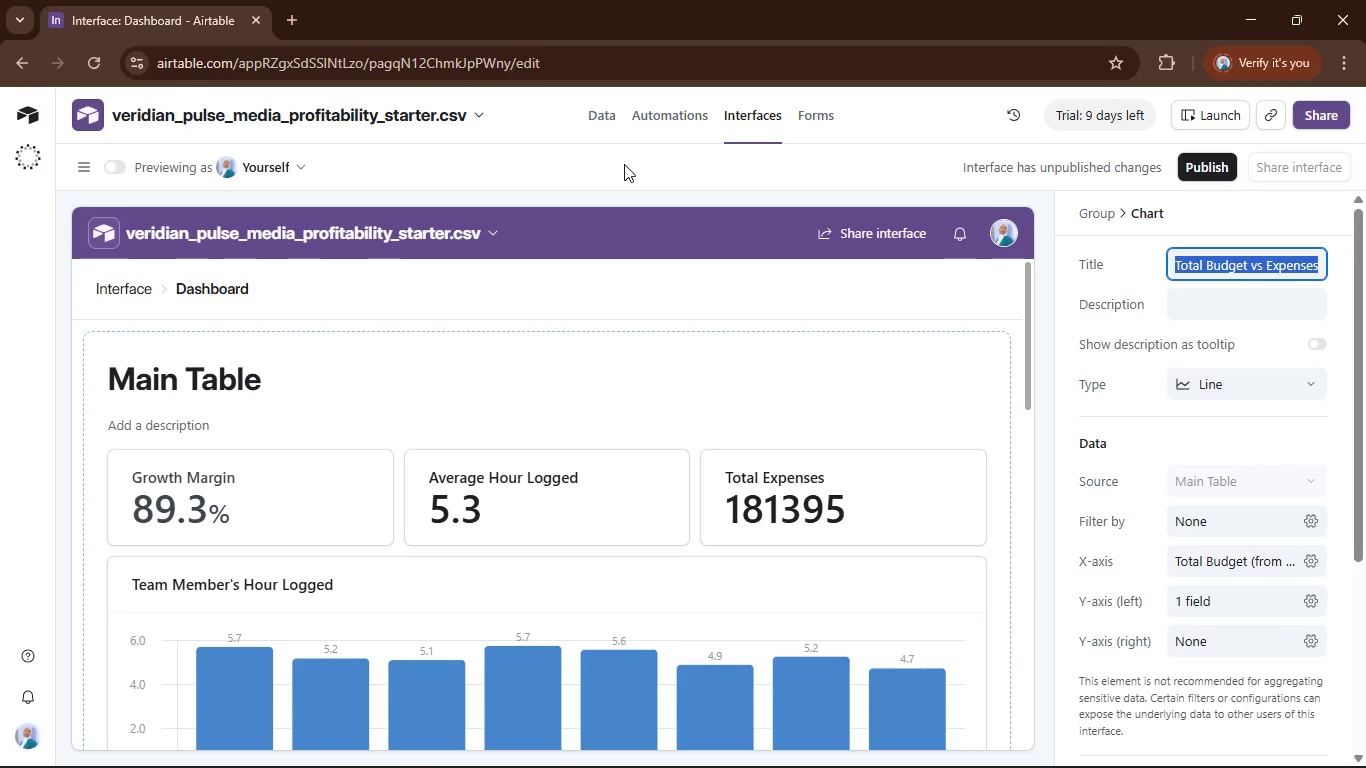 
wait(36.4)
 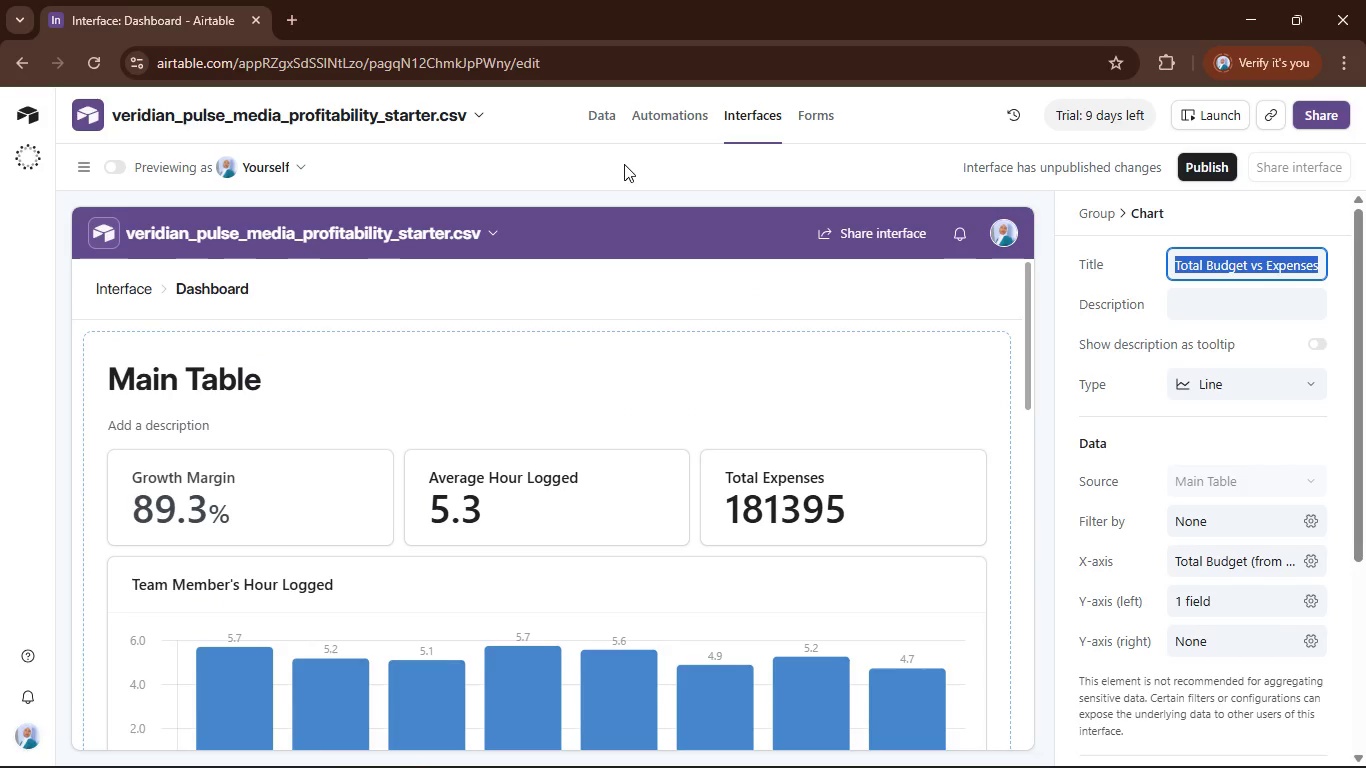 
left_click([665, 416])
 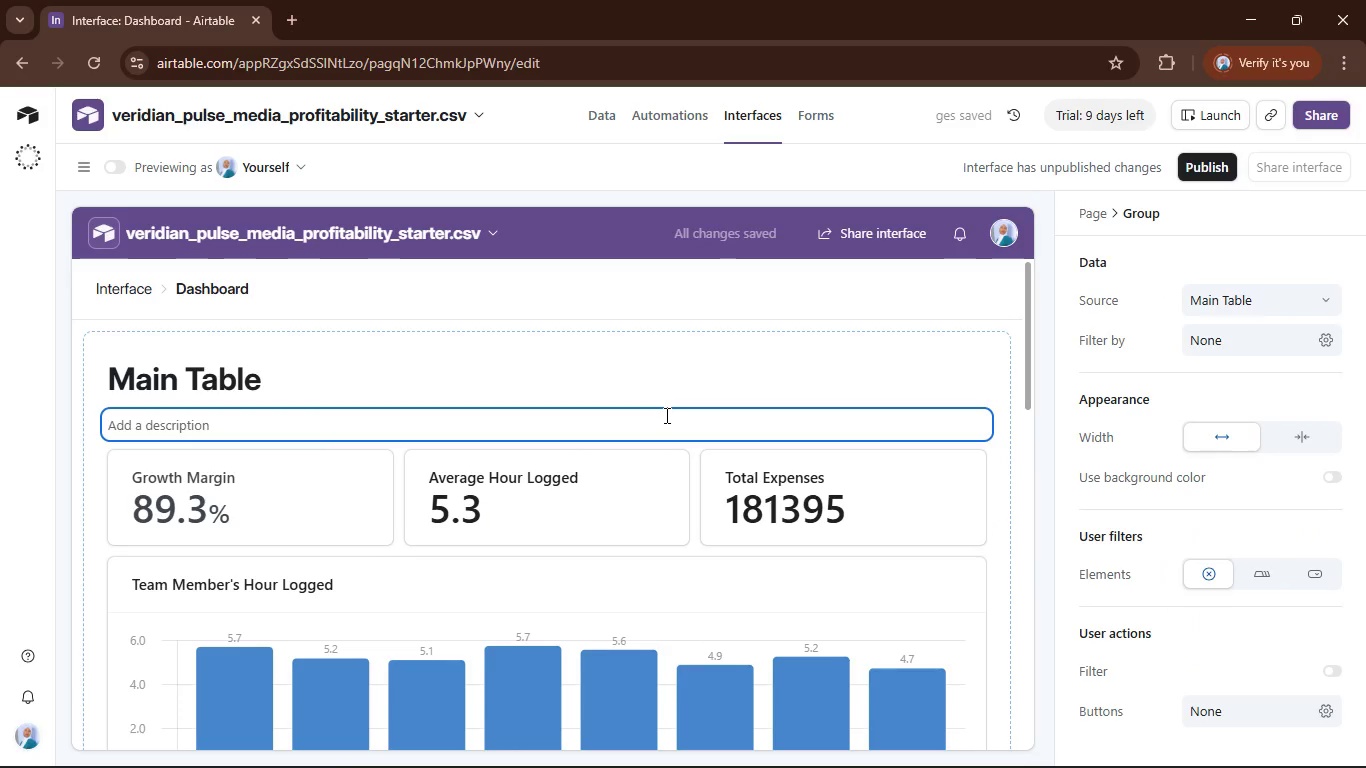 
wait(7.97)
 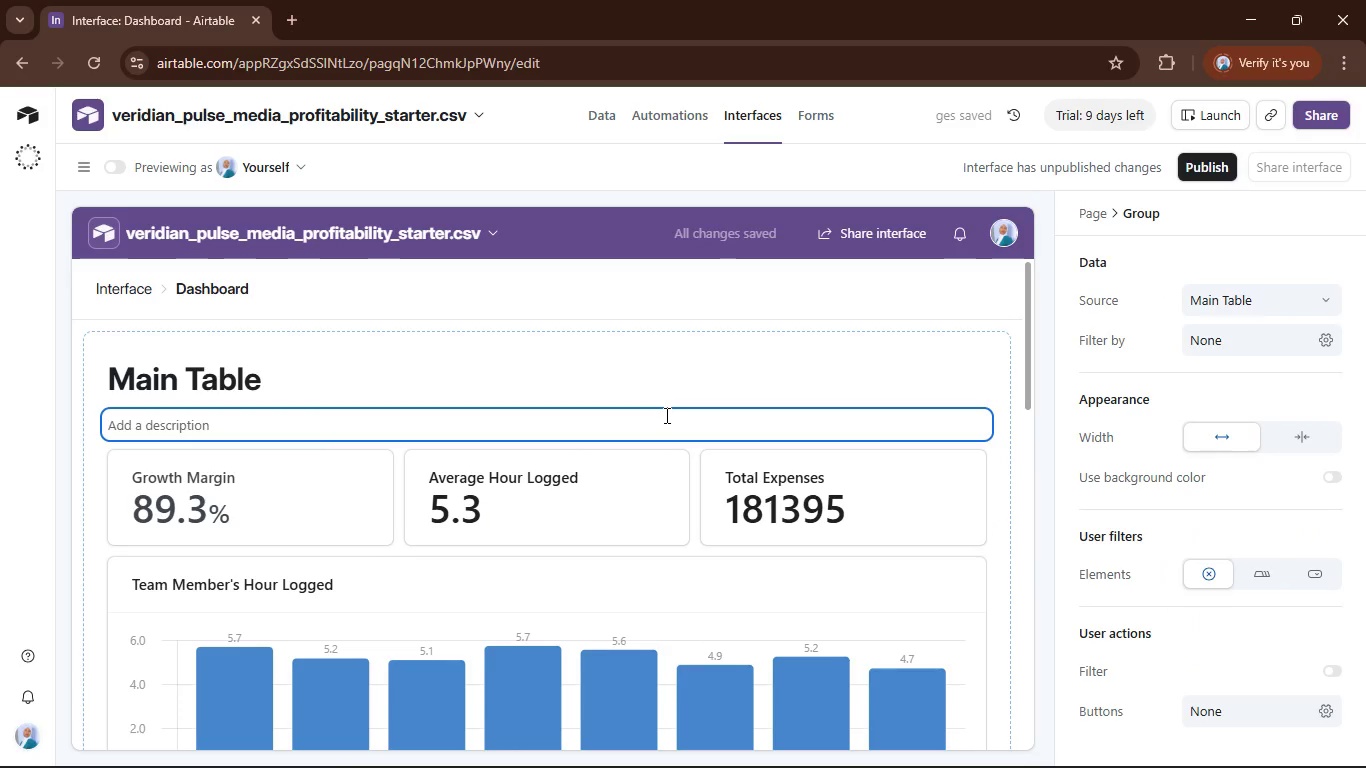 
left_click([294, 381])
 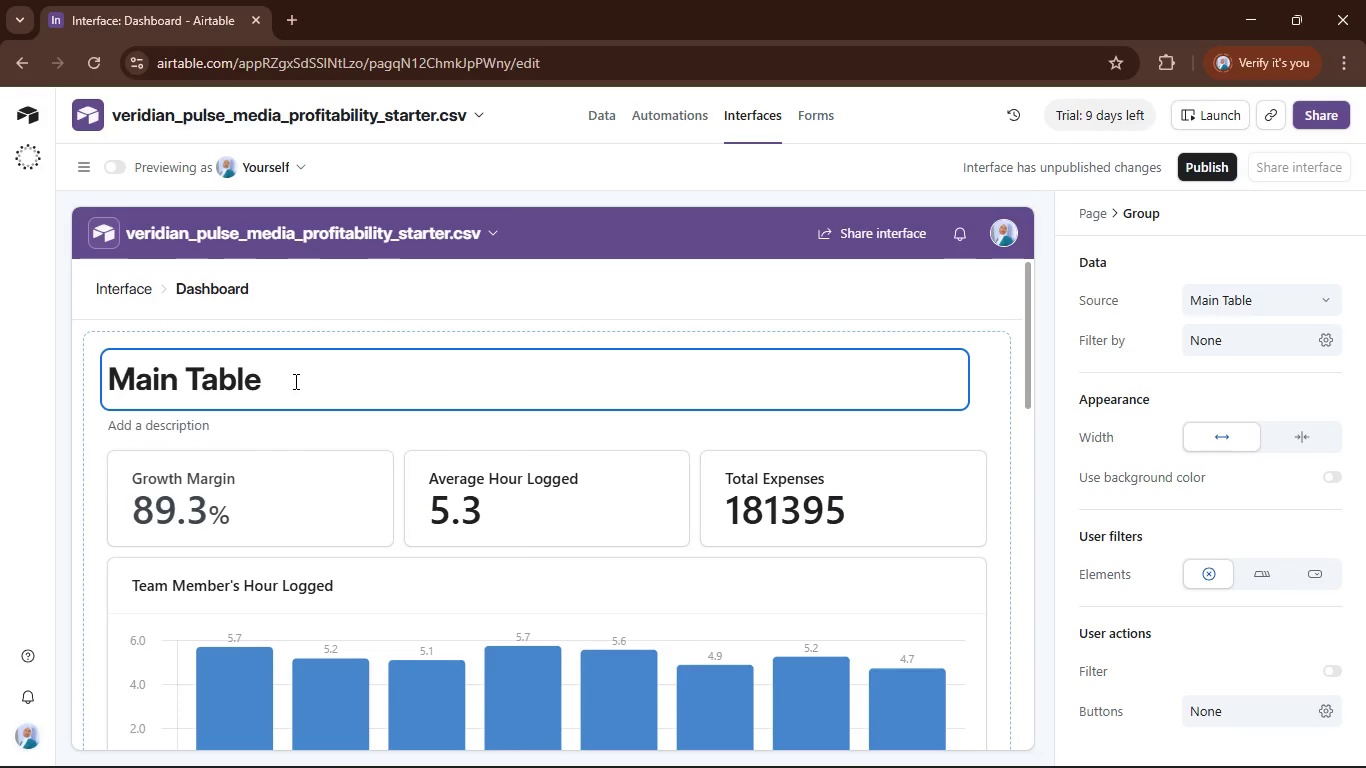 
wait(7.28)
 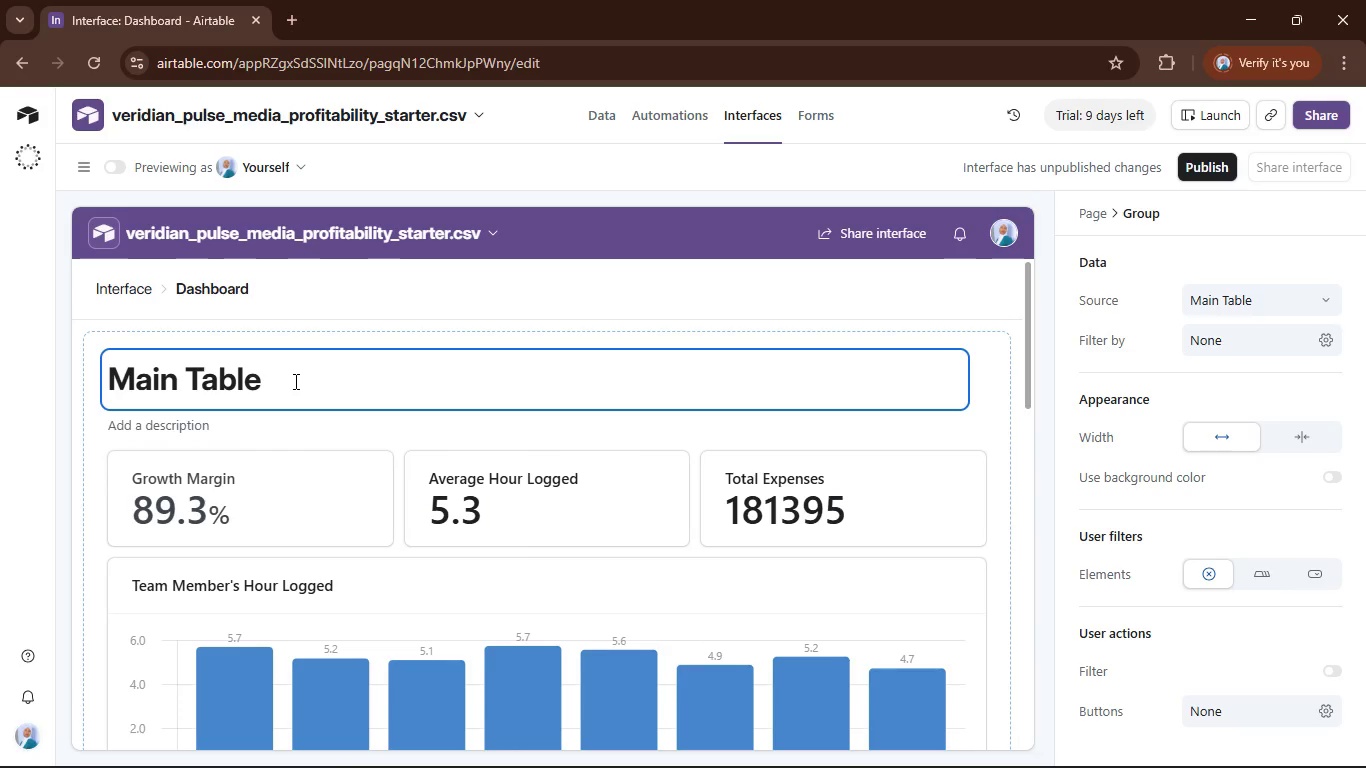 
left_click([817, 750])